 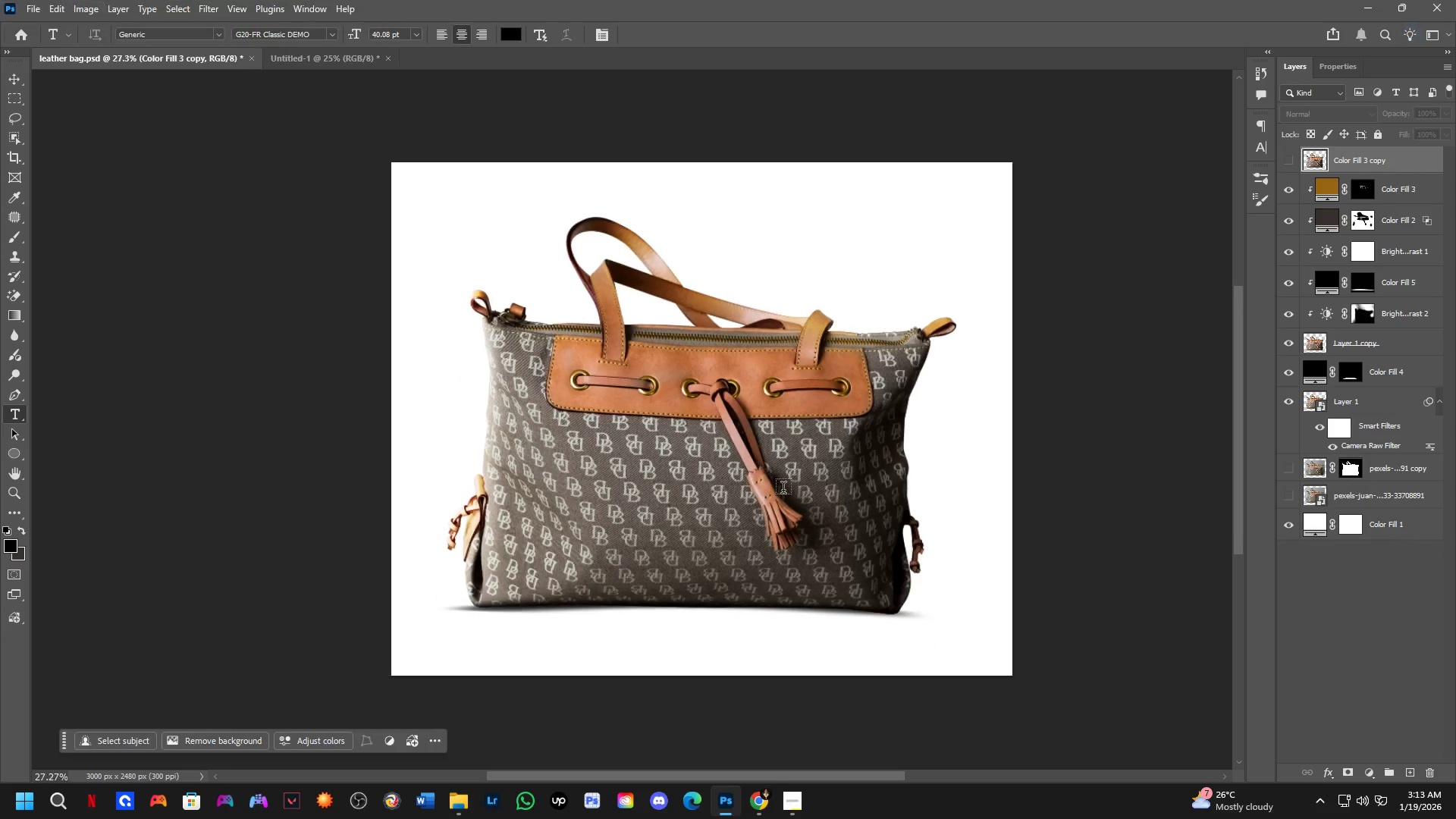 
left_click_drag(start_coordinate=[784, 490], to_coordinate=[758, 502])
 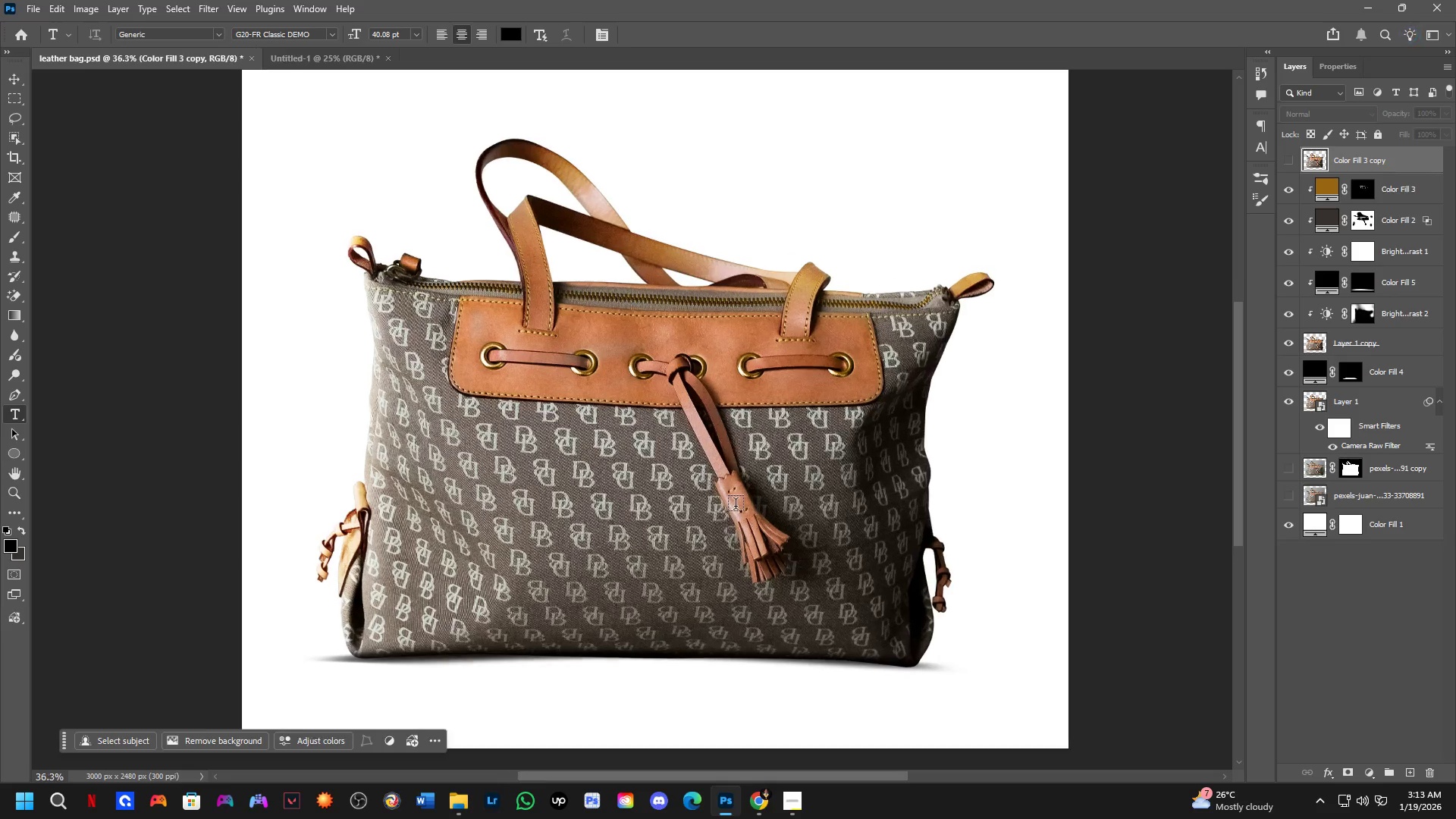 
scroll: coordinate [757, 463], scroll_direction: down, amount: 1.0
 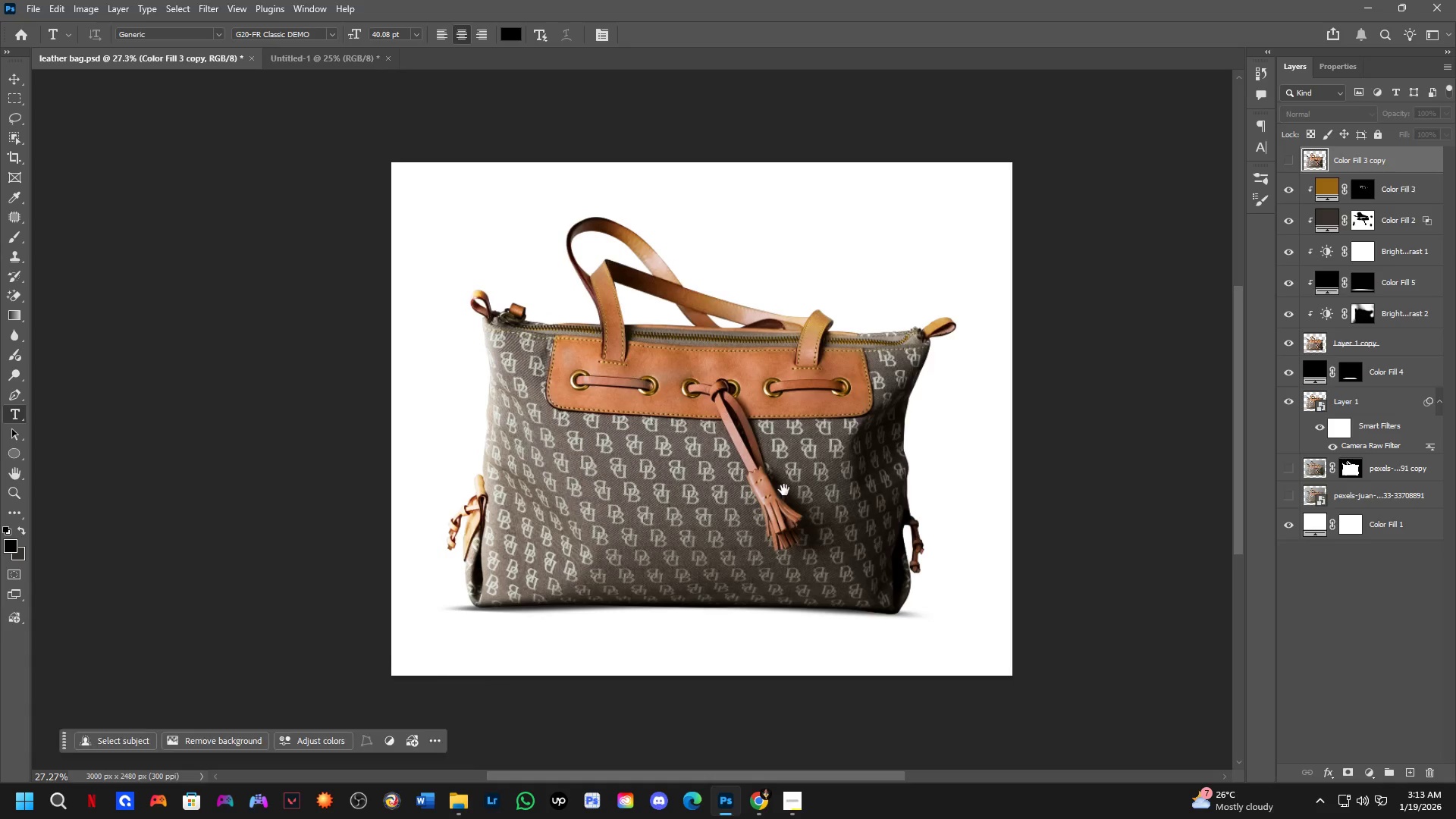 
hold_key(key=Space, duration=0.39)
 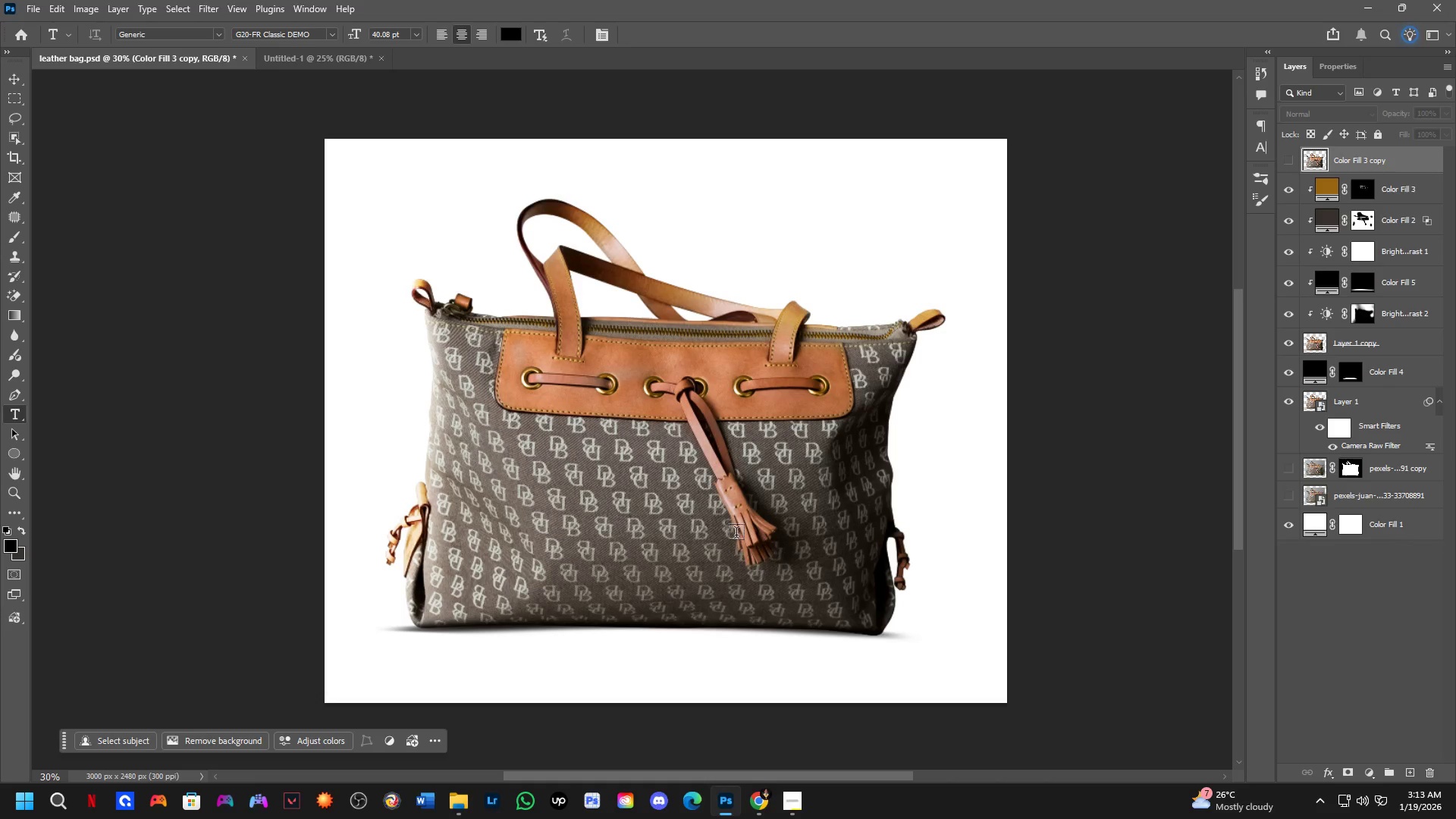 
scroll: coordinate [736, 506], scroll_direction: up, amount: 1.0
 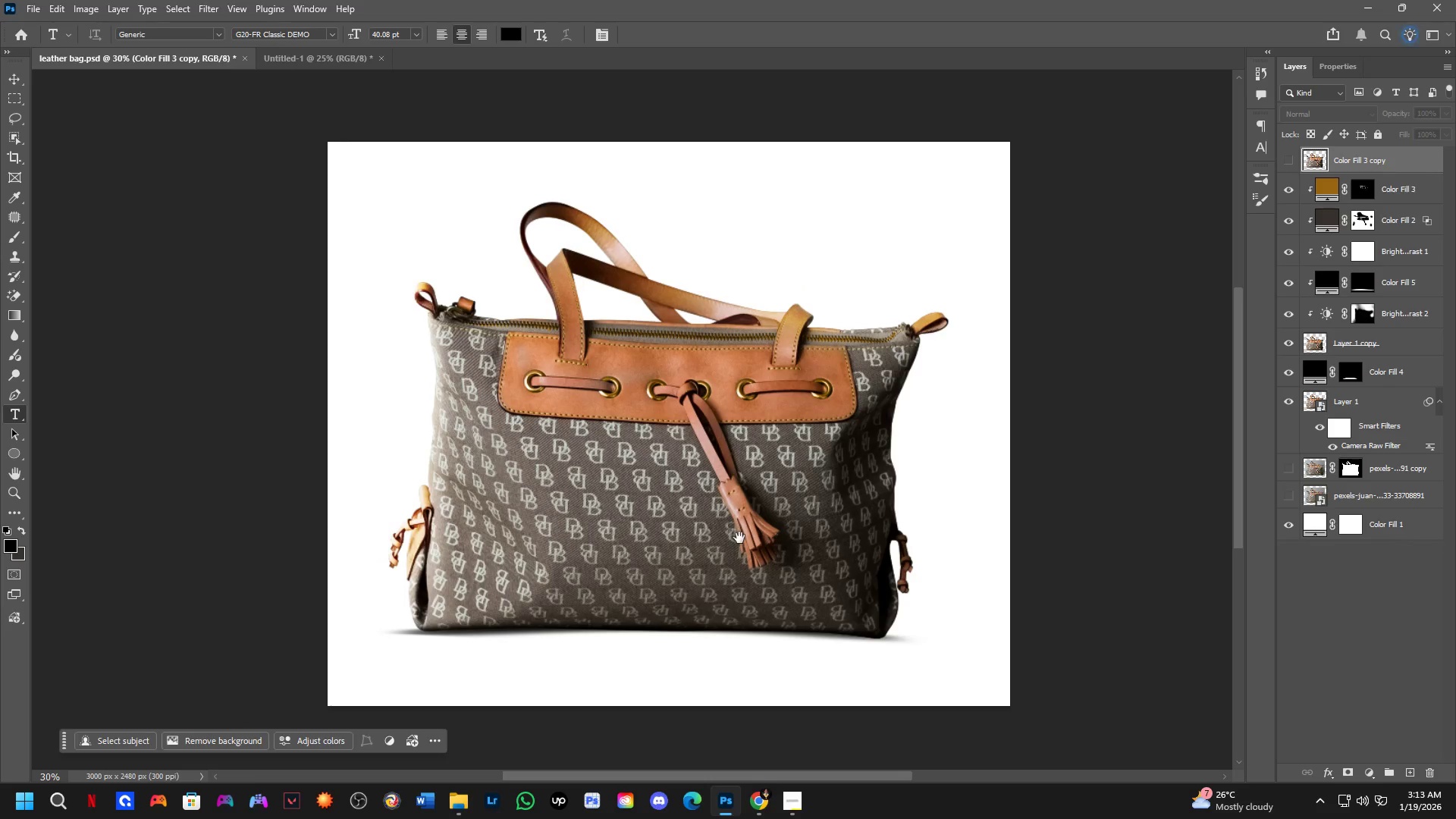 
hold_key(key=ControlLeft, duration=0.66)
 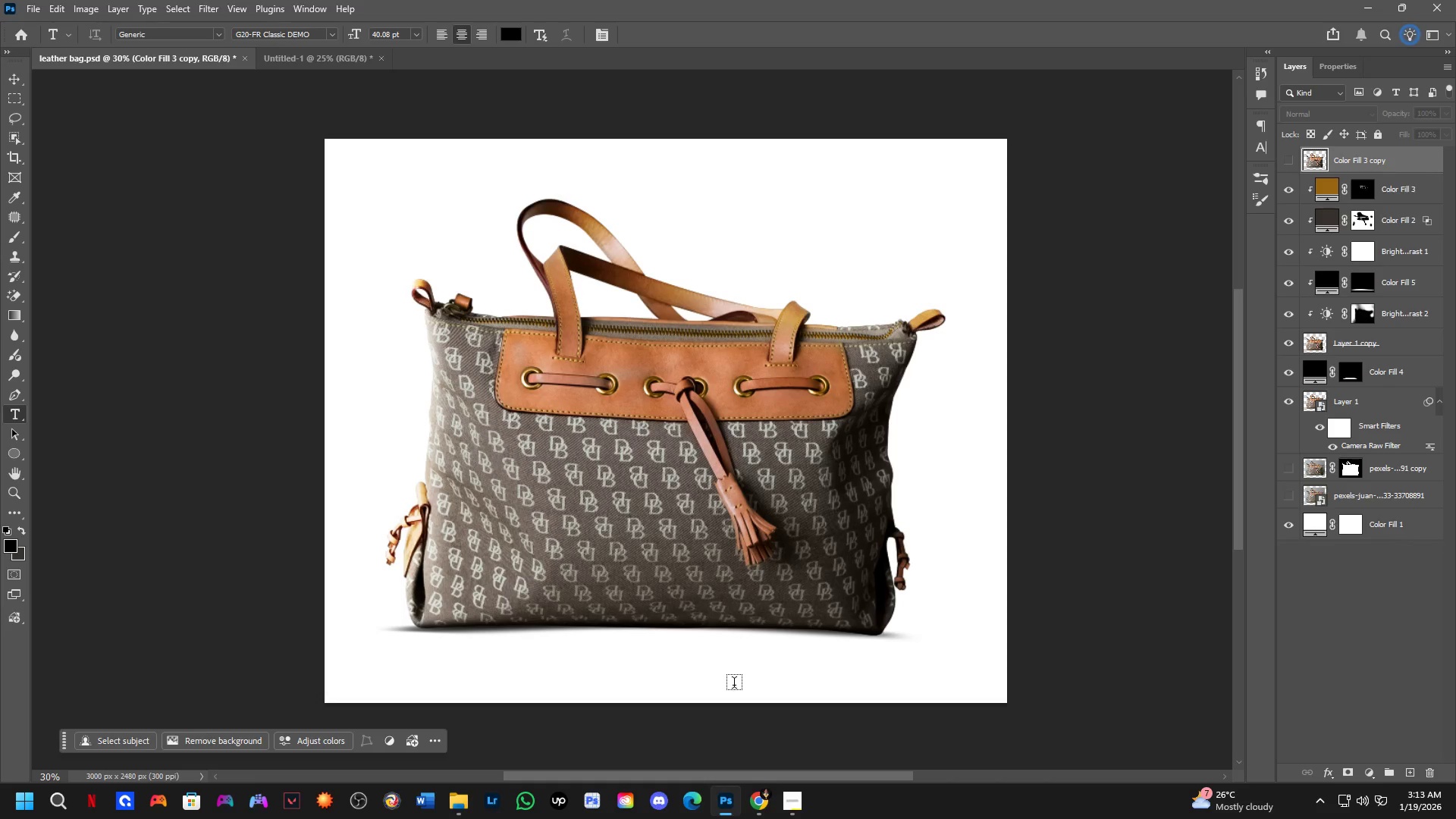 
hold_key(key=ShiftLeft, duration=0.52)
 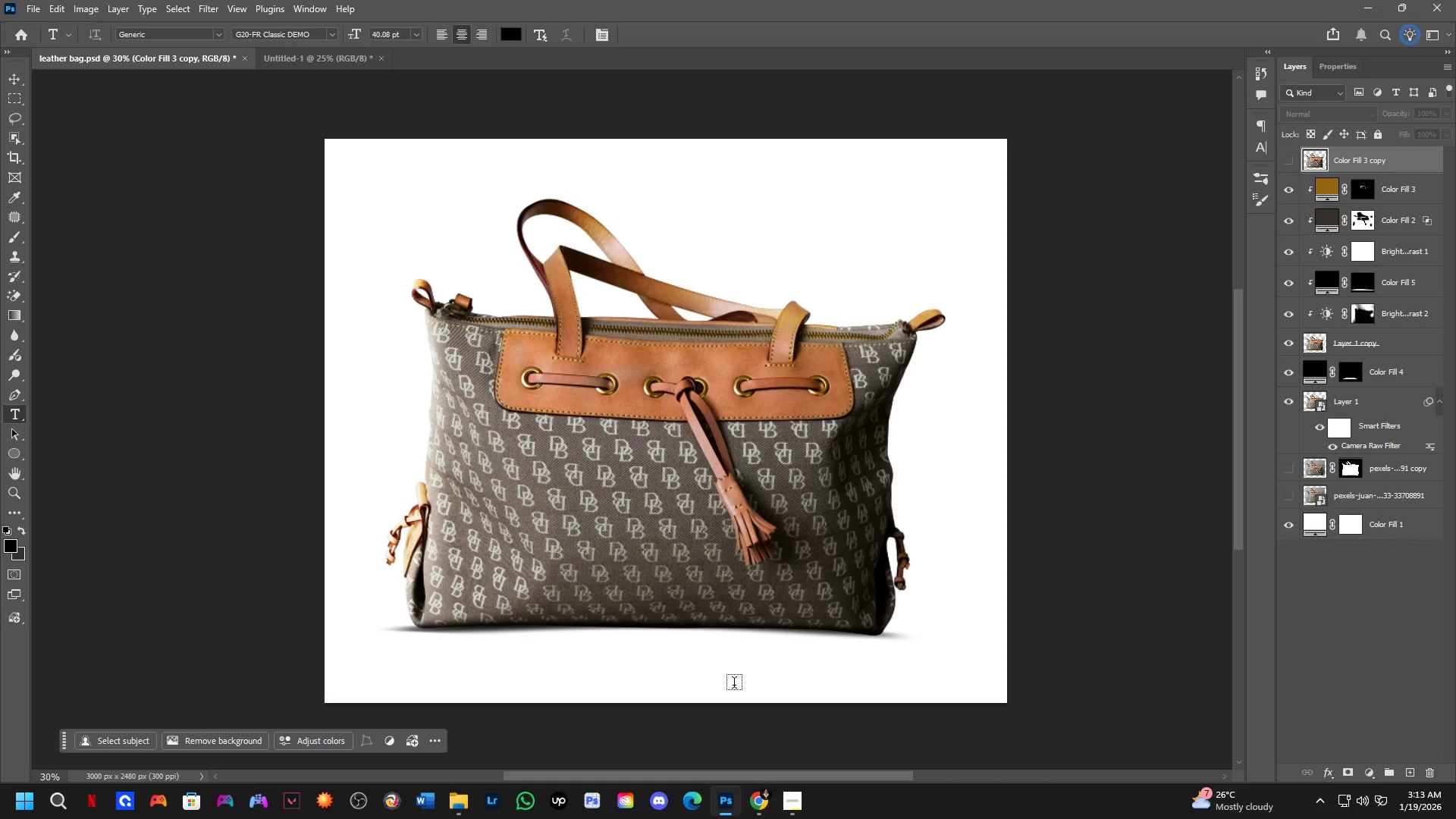 
hold_key(key=ShiftLeft, duration=2.12)
scroll: coordinate [670, 562], scroll_direction: up, amount: 1.0
 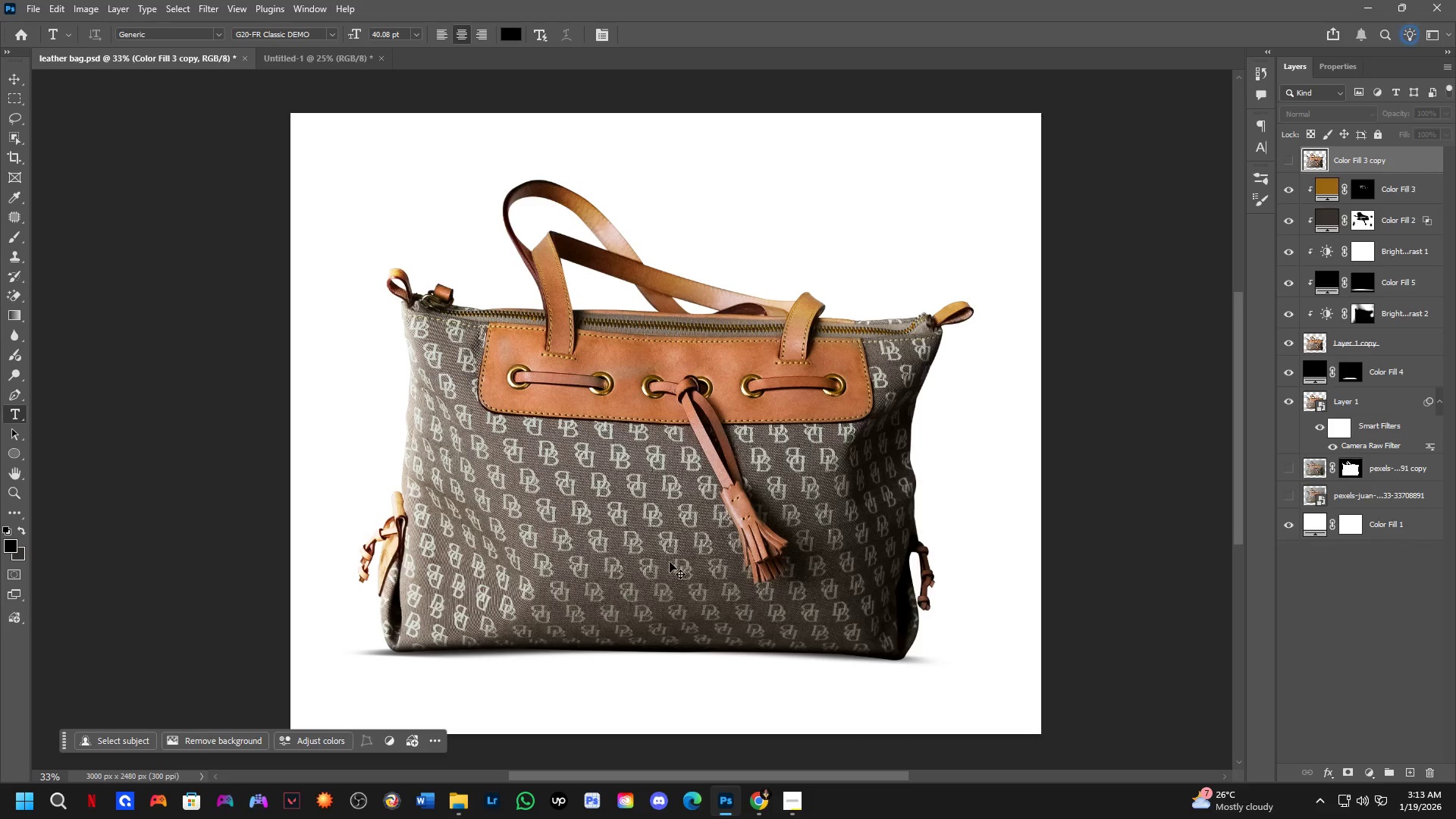 
key(Control+Shift+S)
 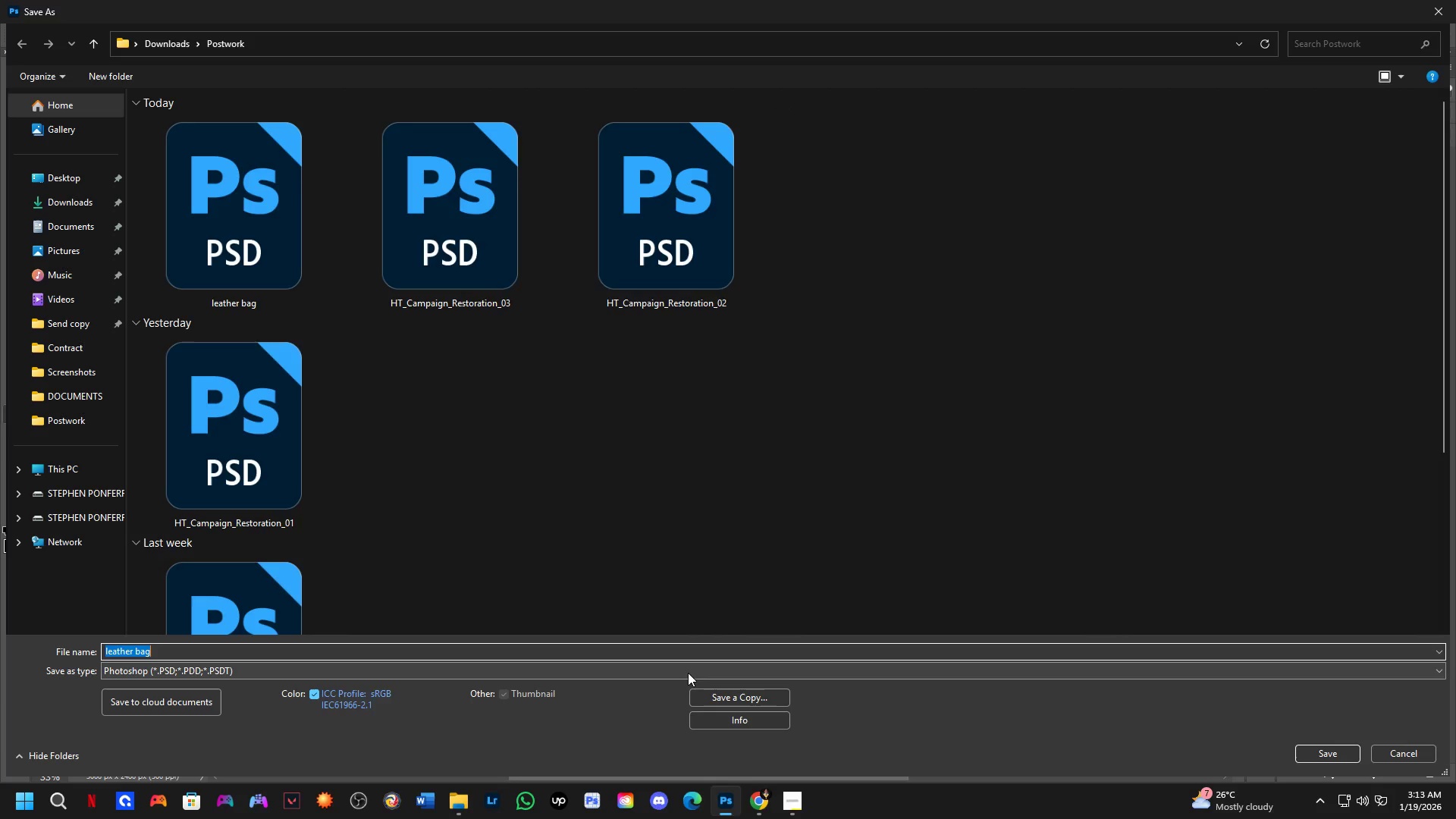 
key(Alt+Tab)
 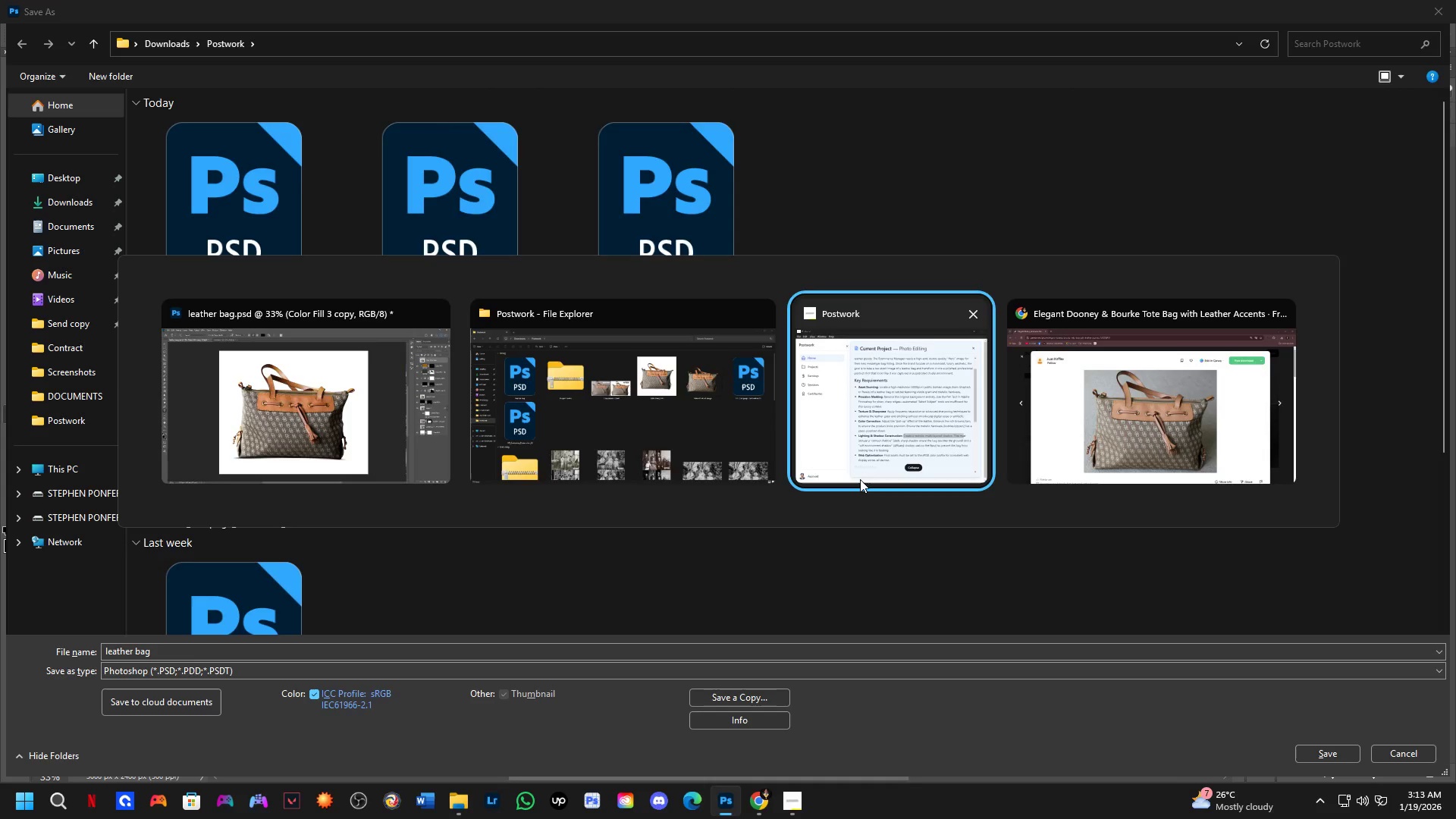 
key(Alt+Tab)